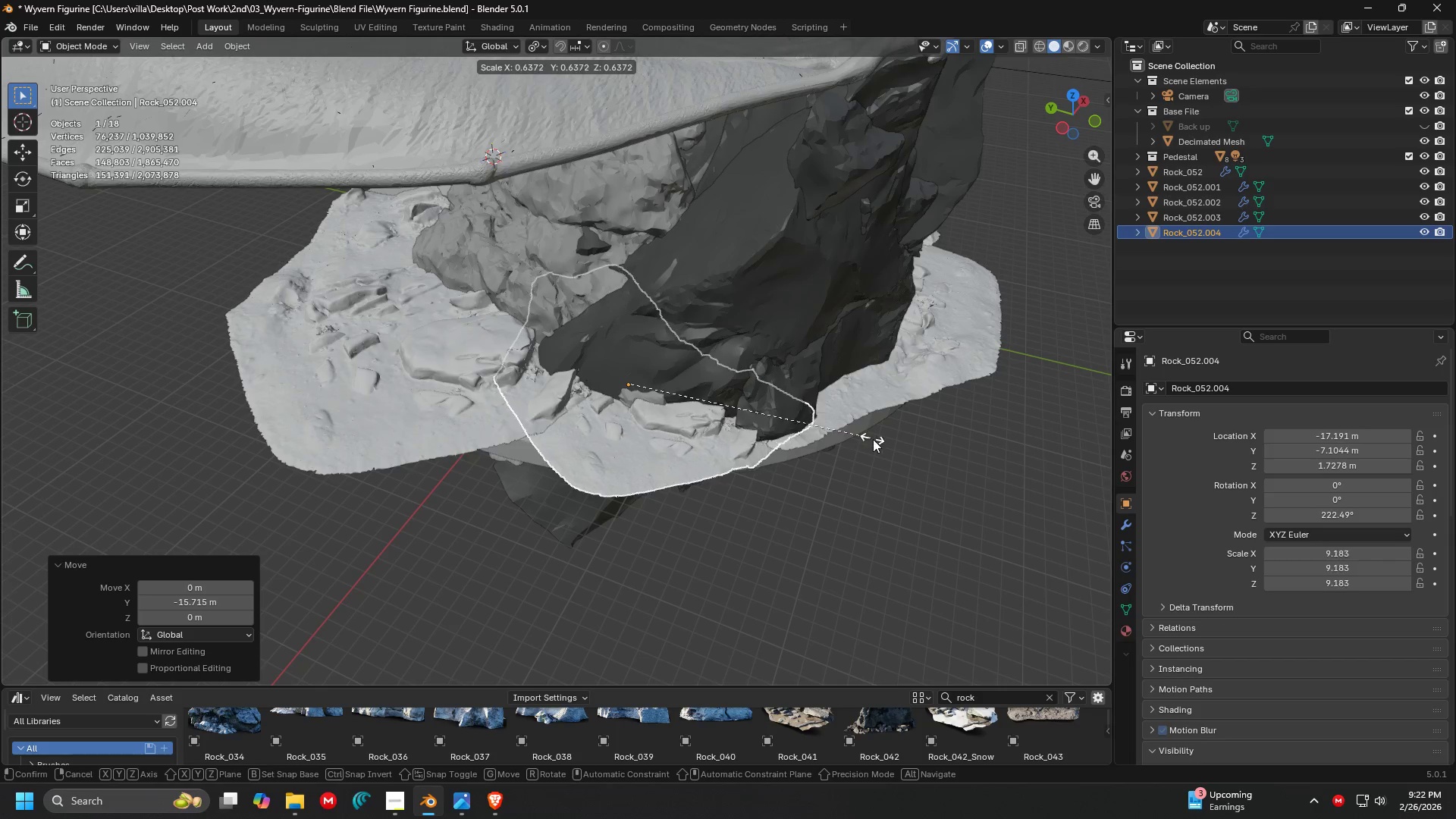 
left_click([883, 441])
 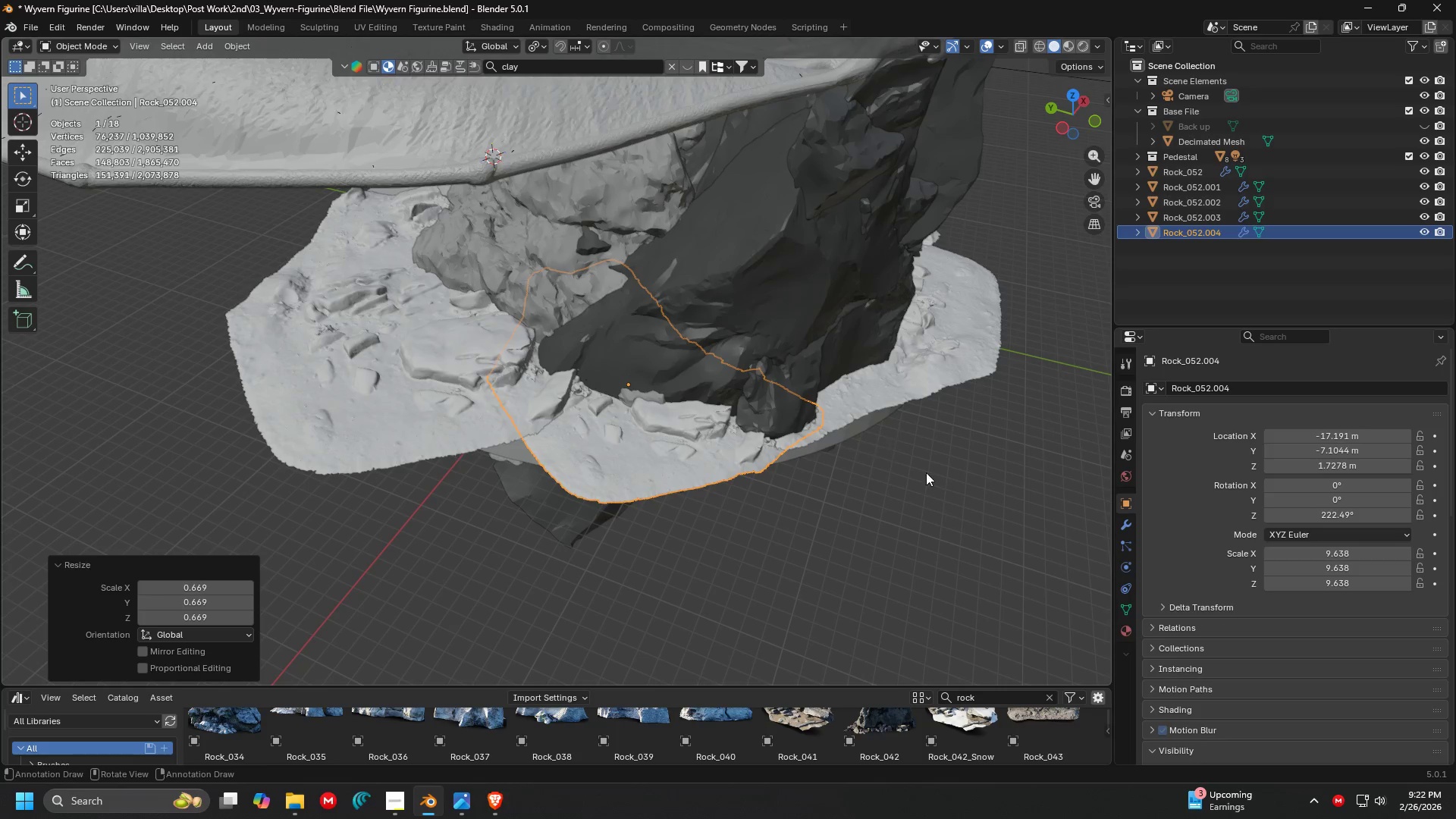 
type(rzgZ)
 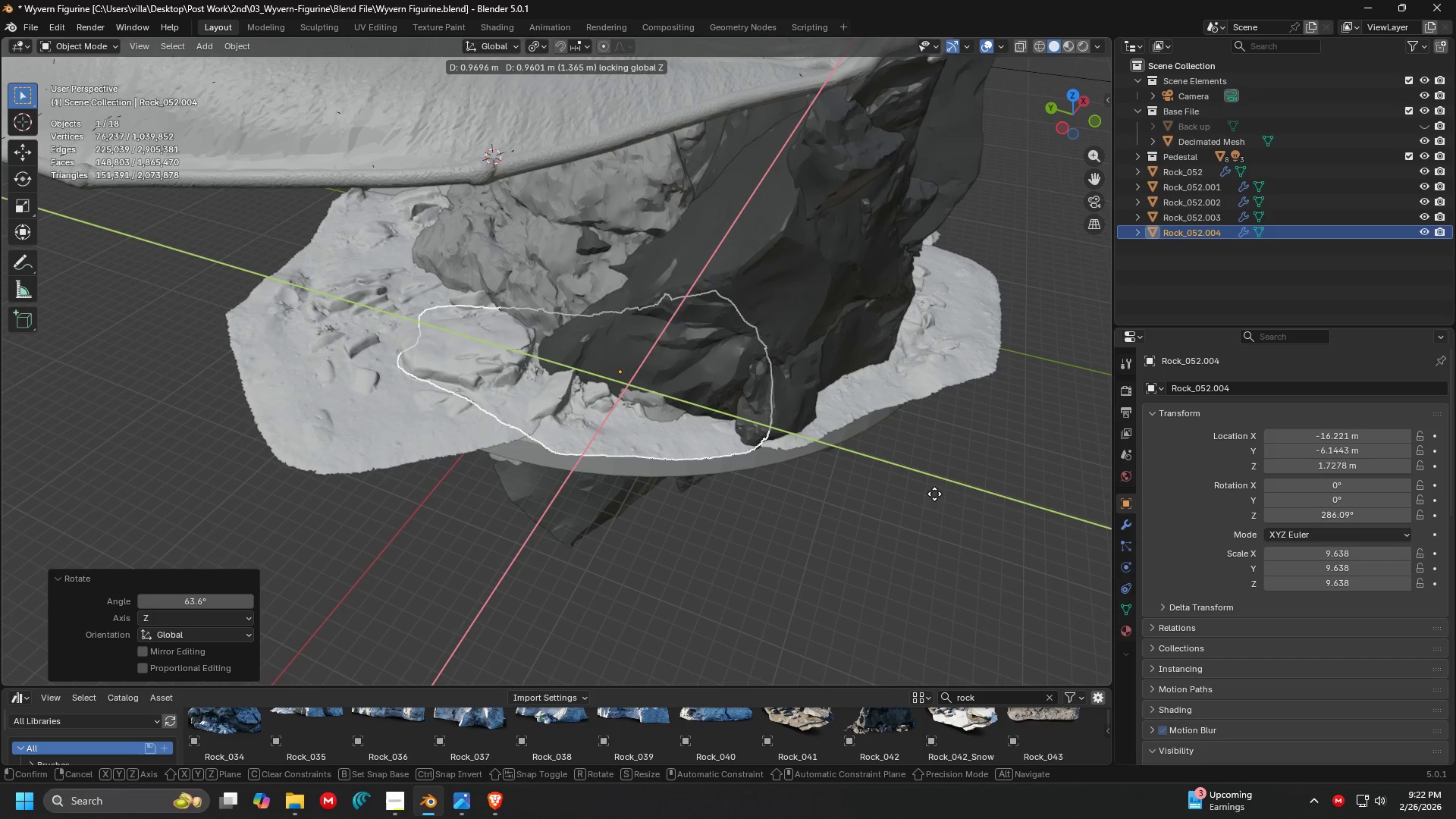 
left_click_drag(start_coordinate=[803, 199], to_coordinate=[805, 208])
 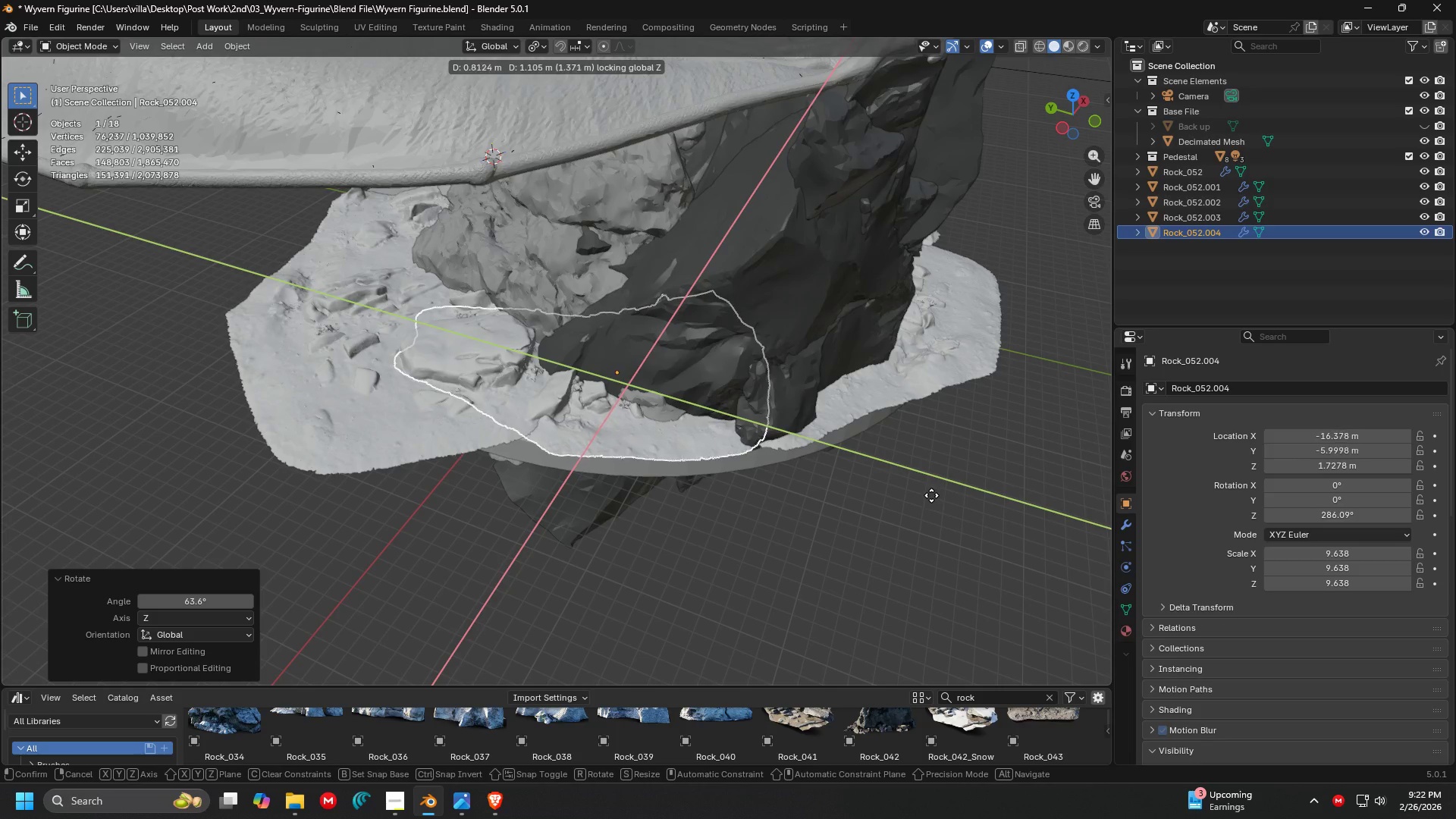 
left_click([934, 500])
 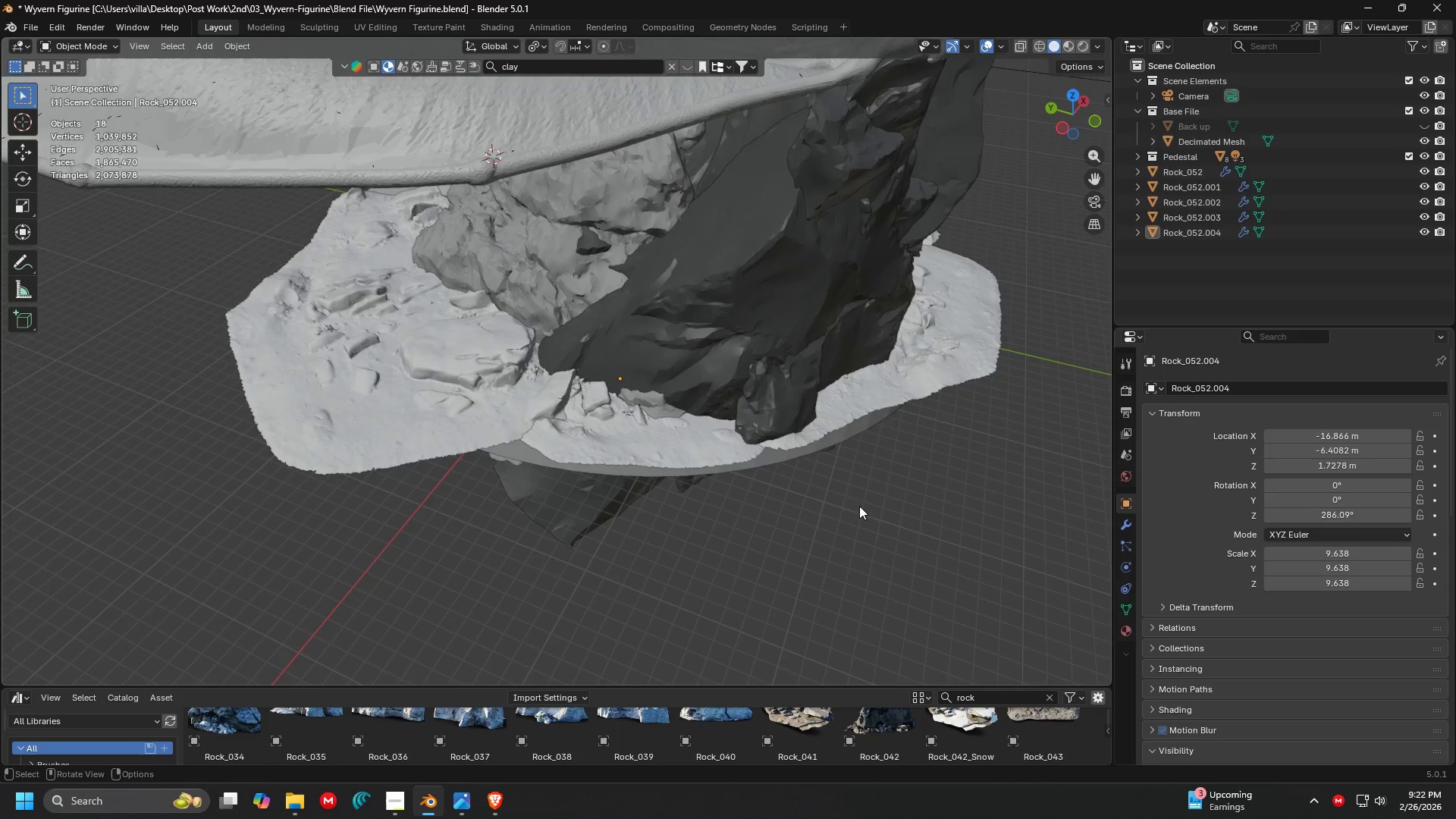 
scroll: coordinate [860, 495], scroll_direction: down, amount: 1.0
 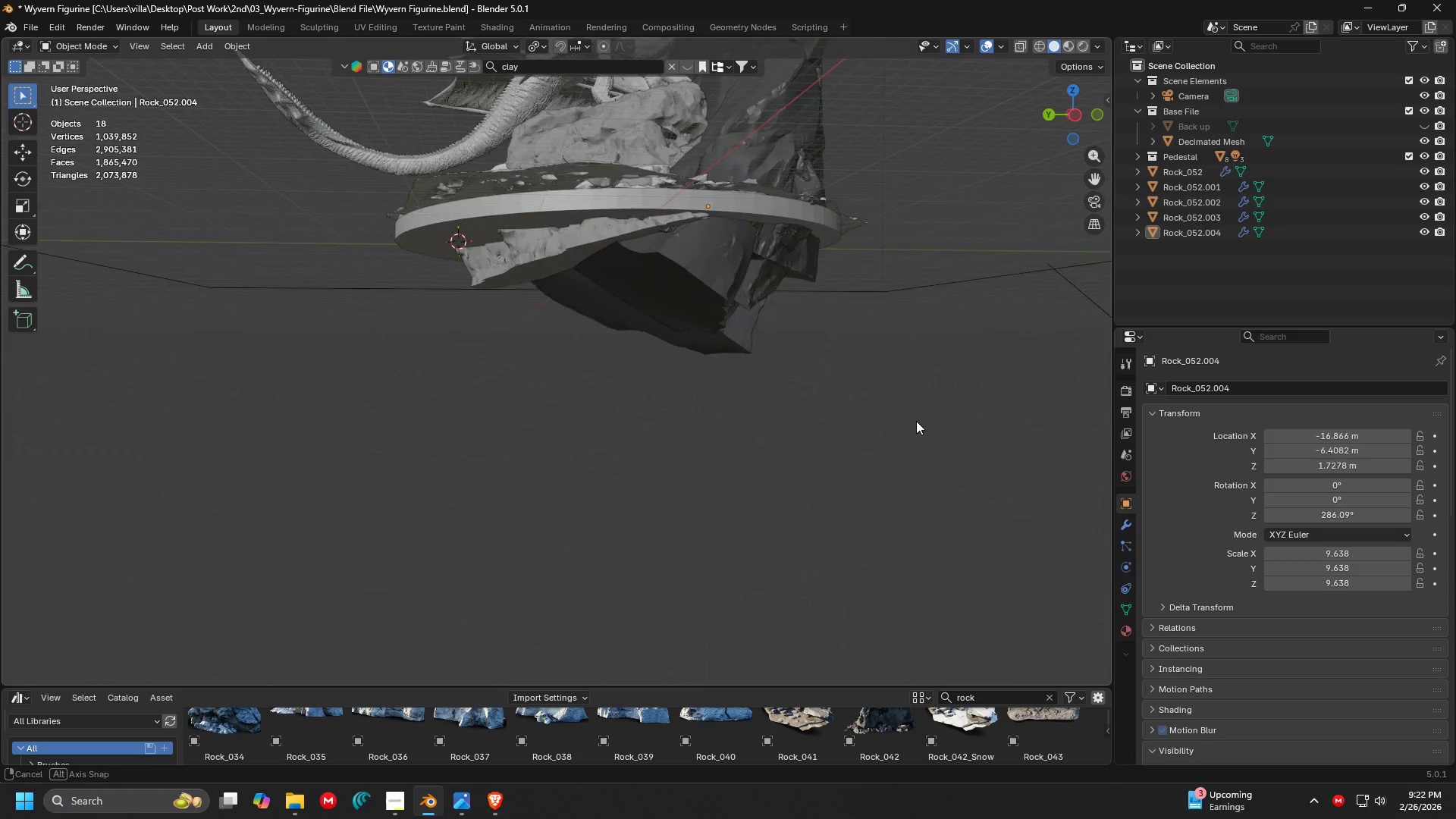 
key(Shift+ShiftLeft)
 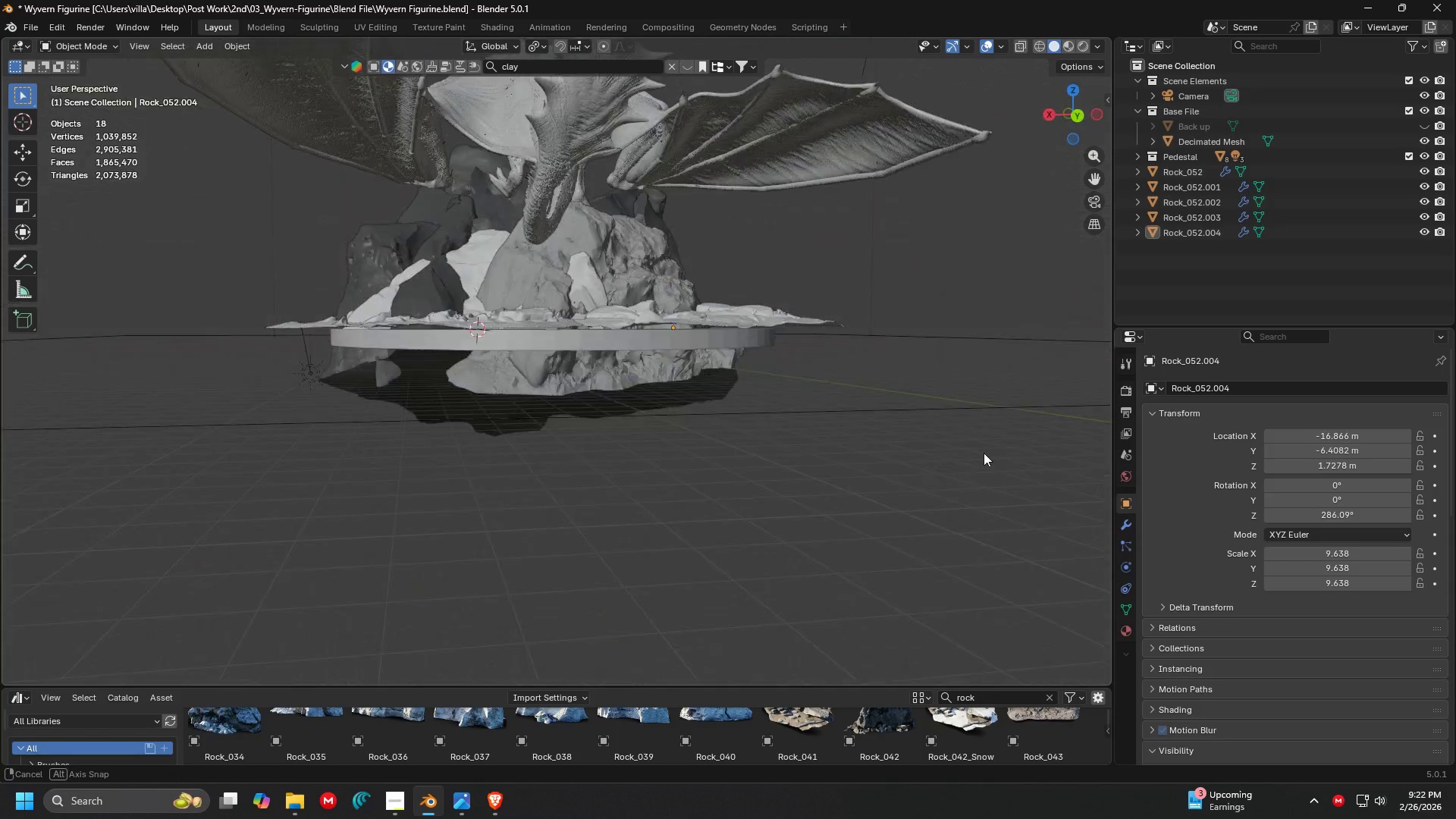 
scroll: coordinate [788, 426], scroll_direction: up, amount: 2.0
 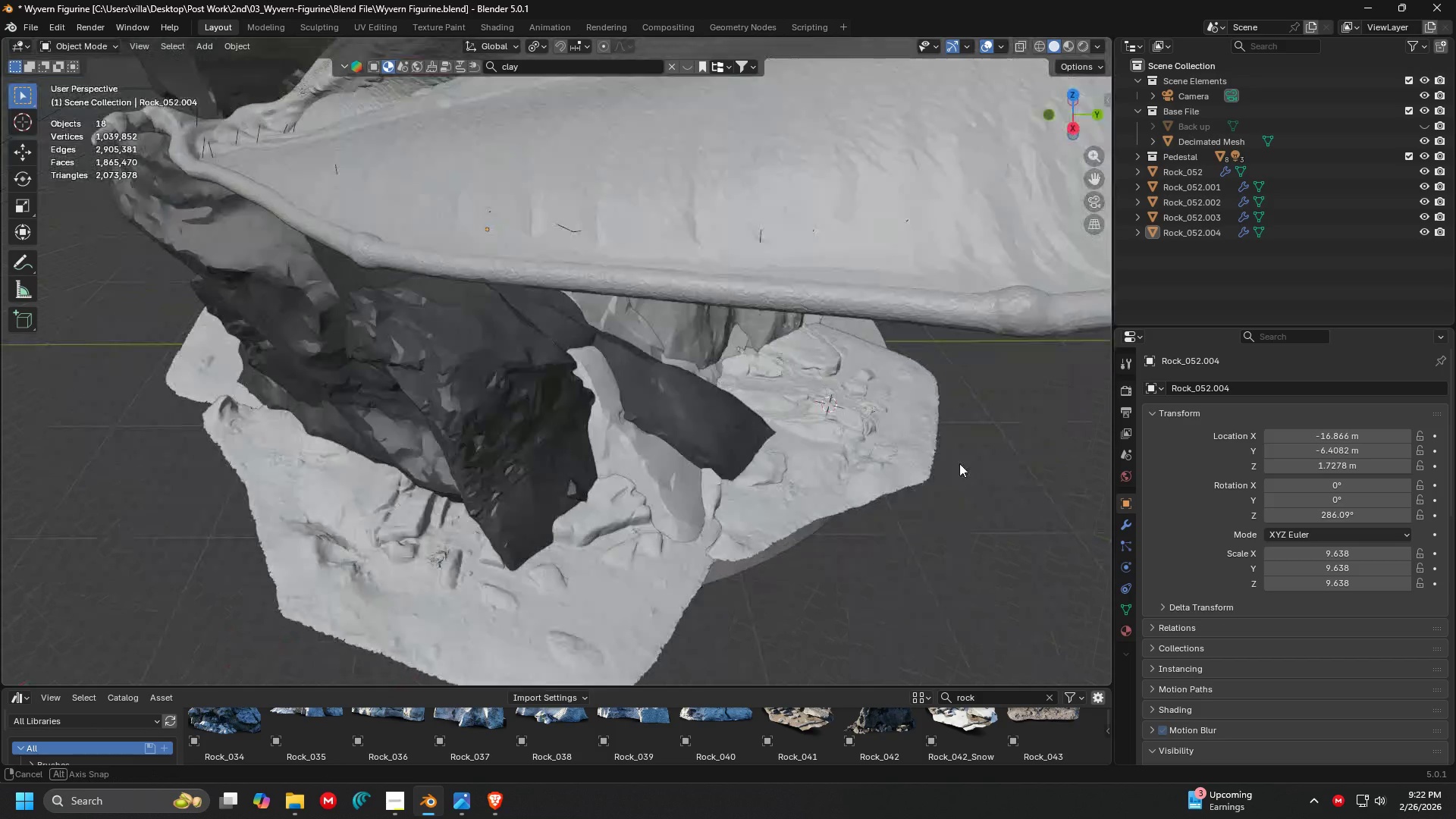 
scroll: coordinate [802, 448], scroll_direction: down, amount: 3.0
 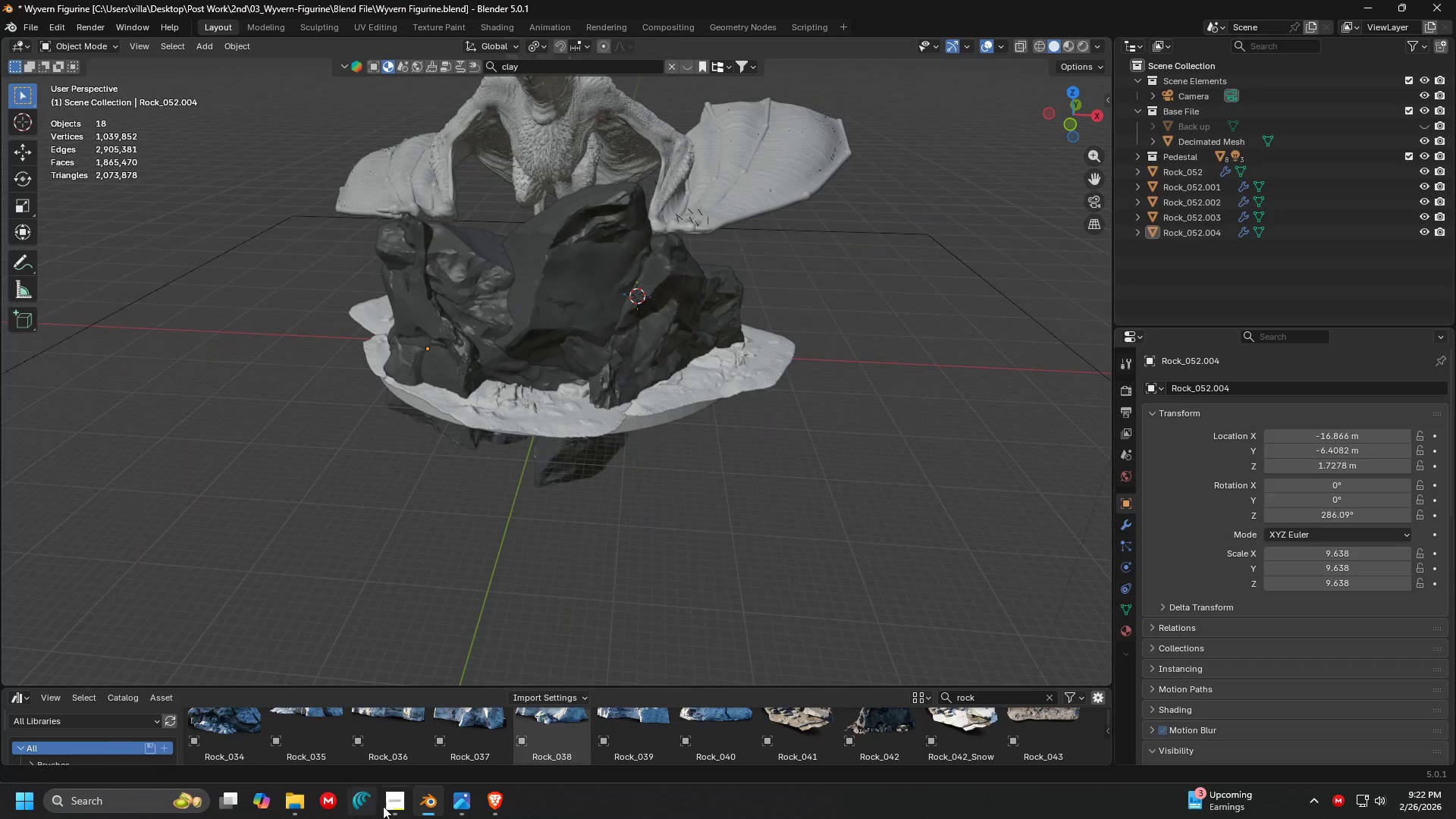 
left_click([394, 801])